 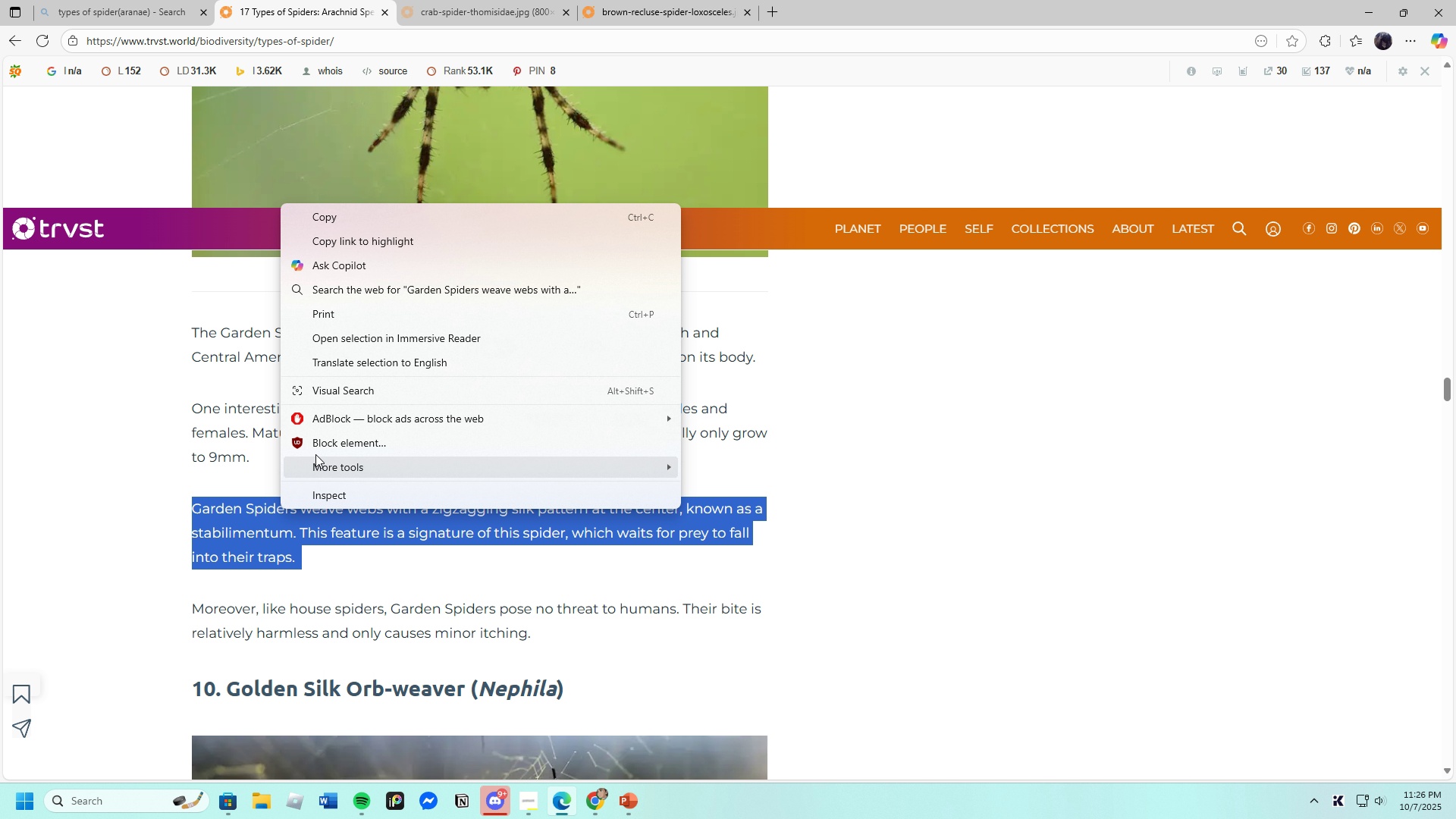 
left_click([337, 217])
 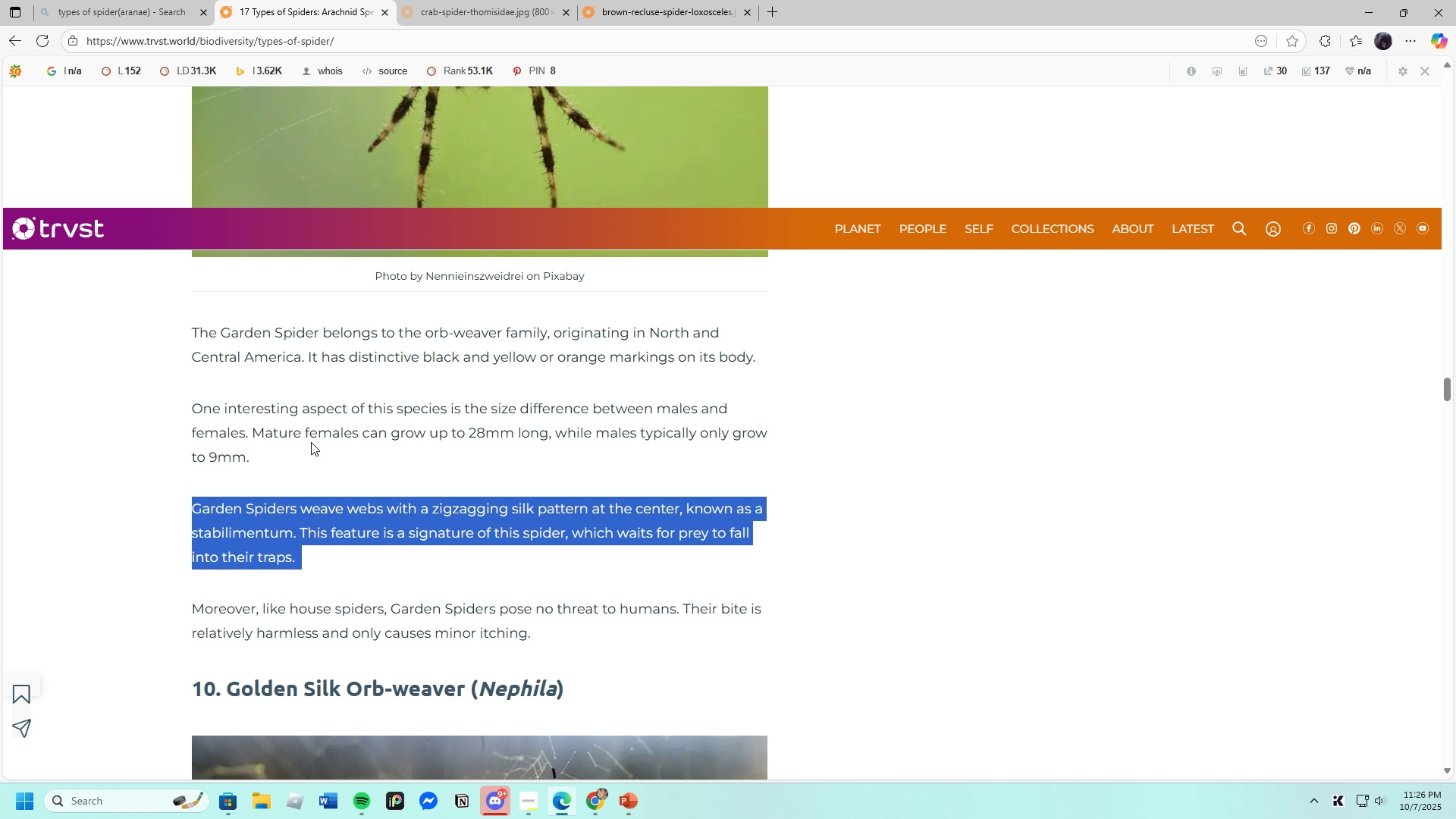 
scroll: coordinate [325, 493], scroll_direction: up, amount: 1.0
 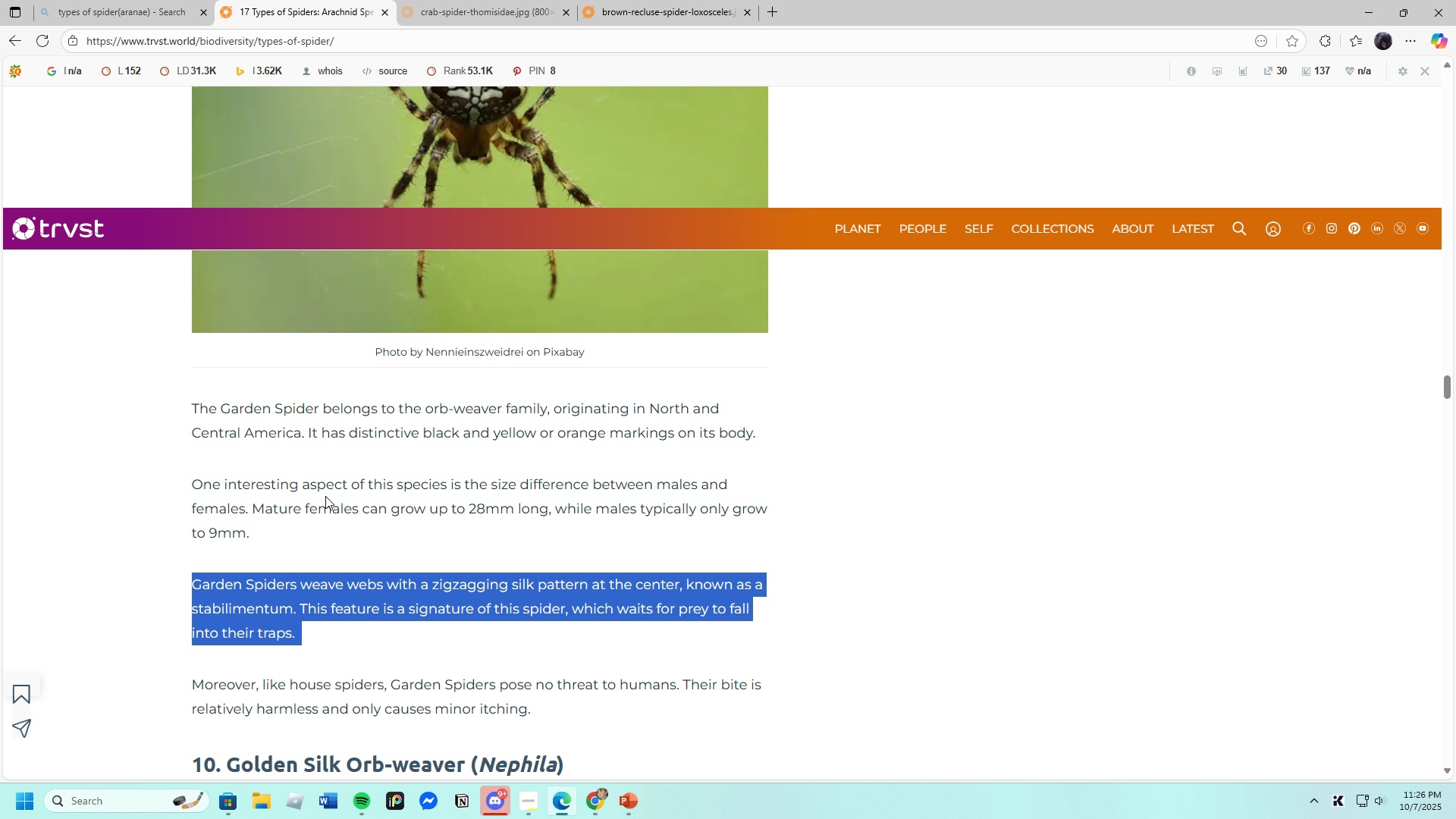 
scroll: coordinate [325, 496], scroll_direction: down, amount: 1.0
 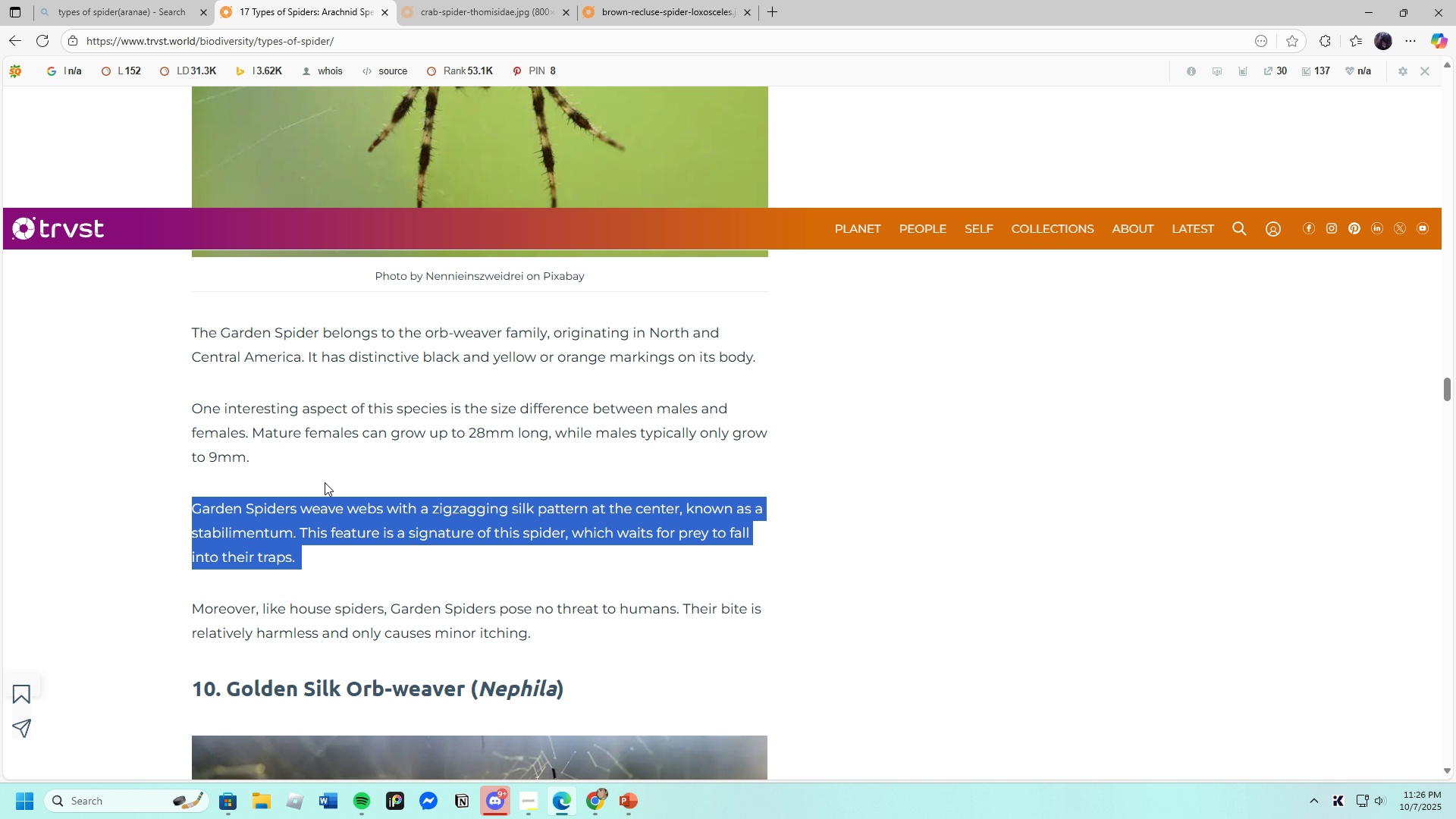 
wait(10.14)
 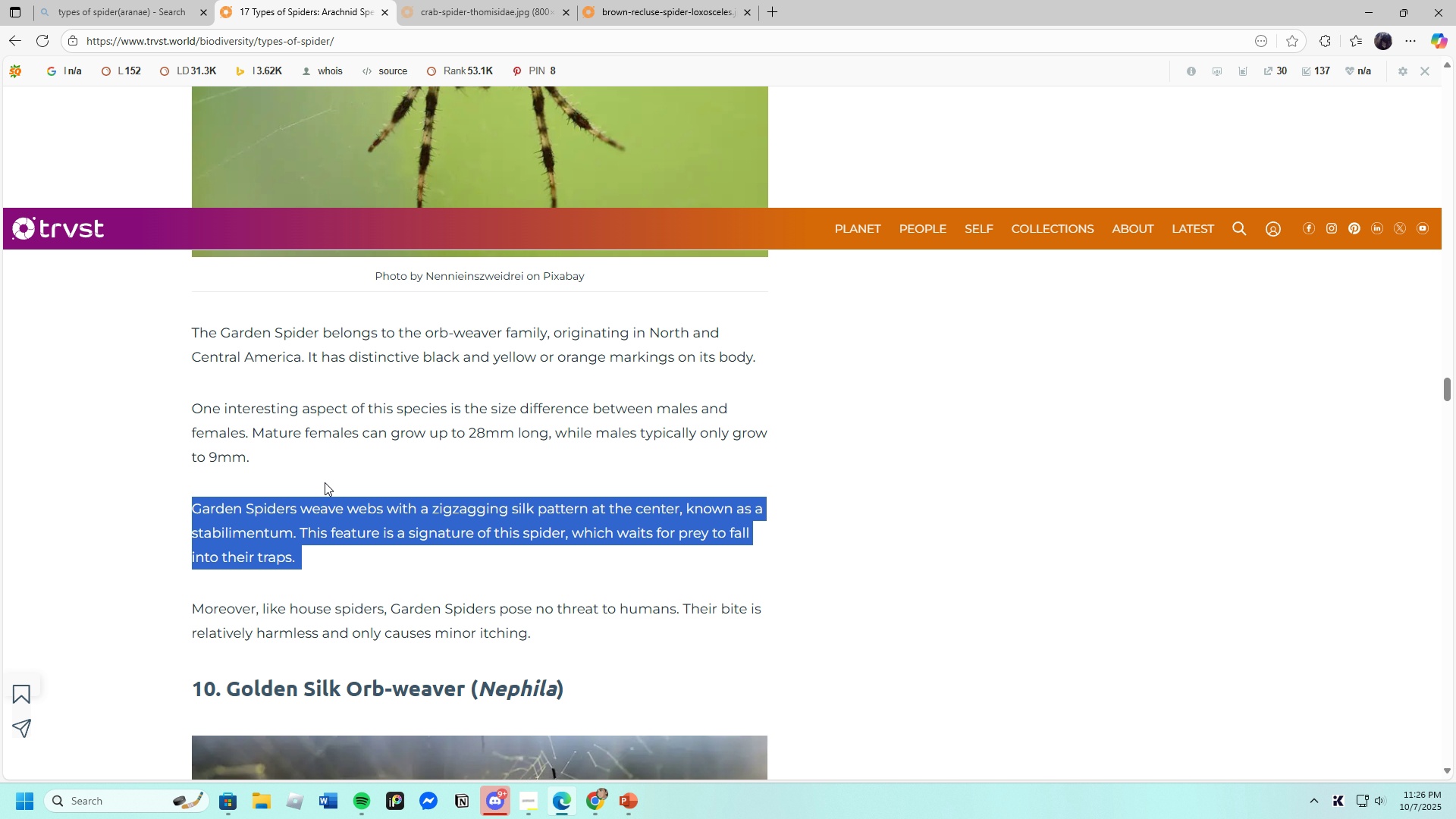 
left_click([627, 800])